 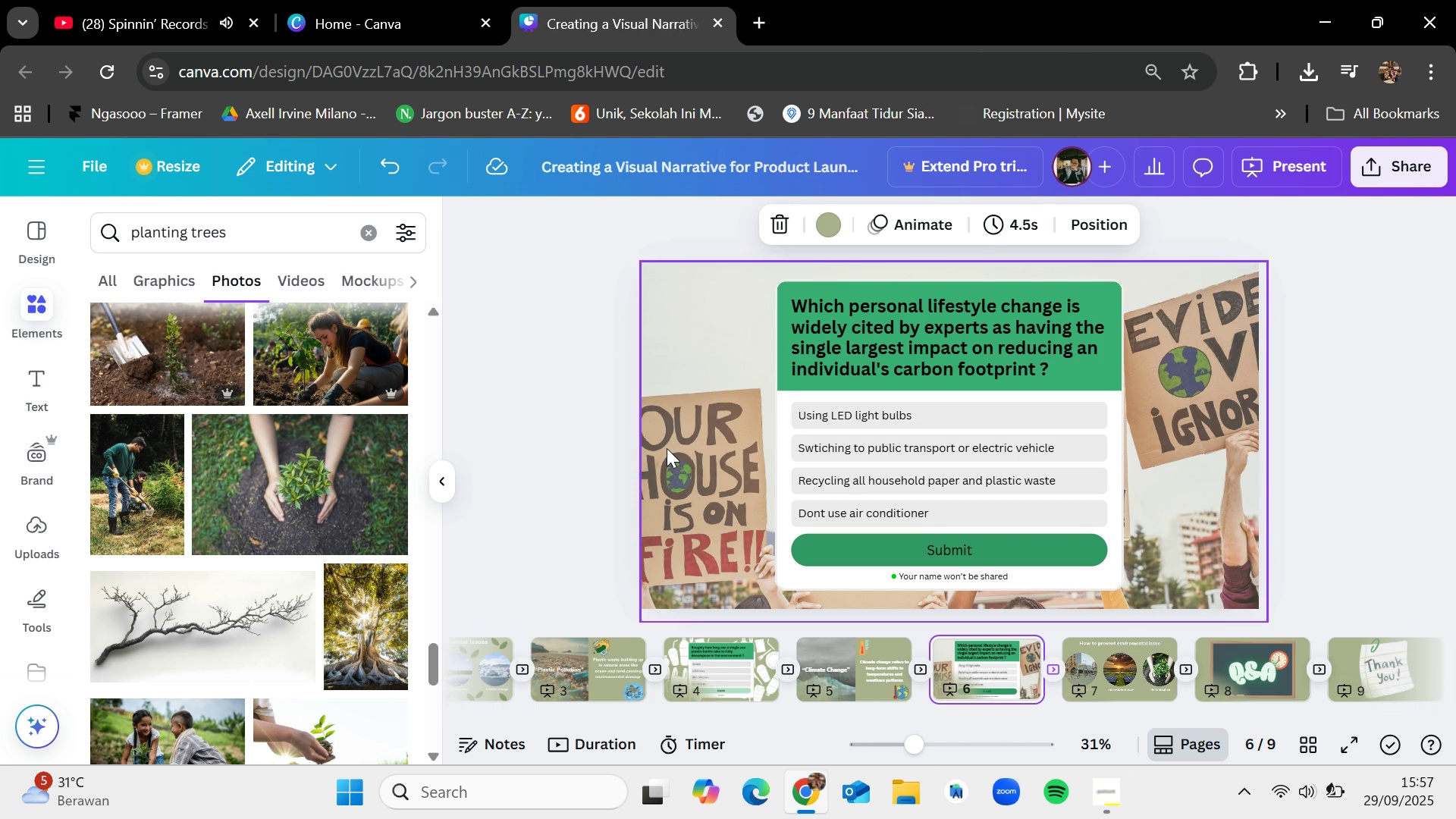 
left_click([610, 441])
 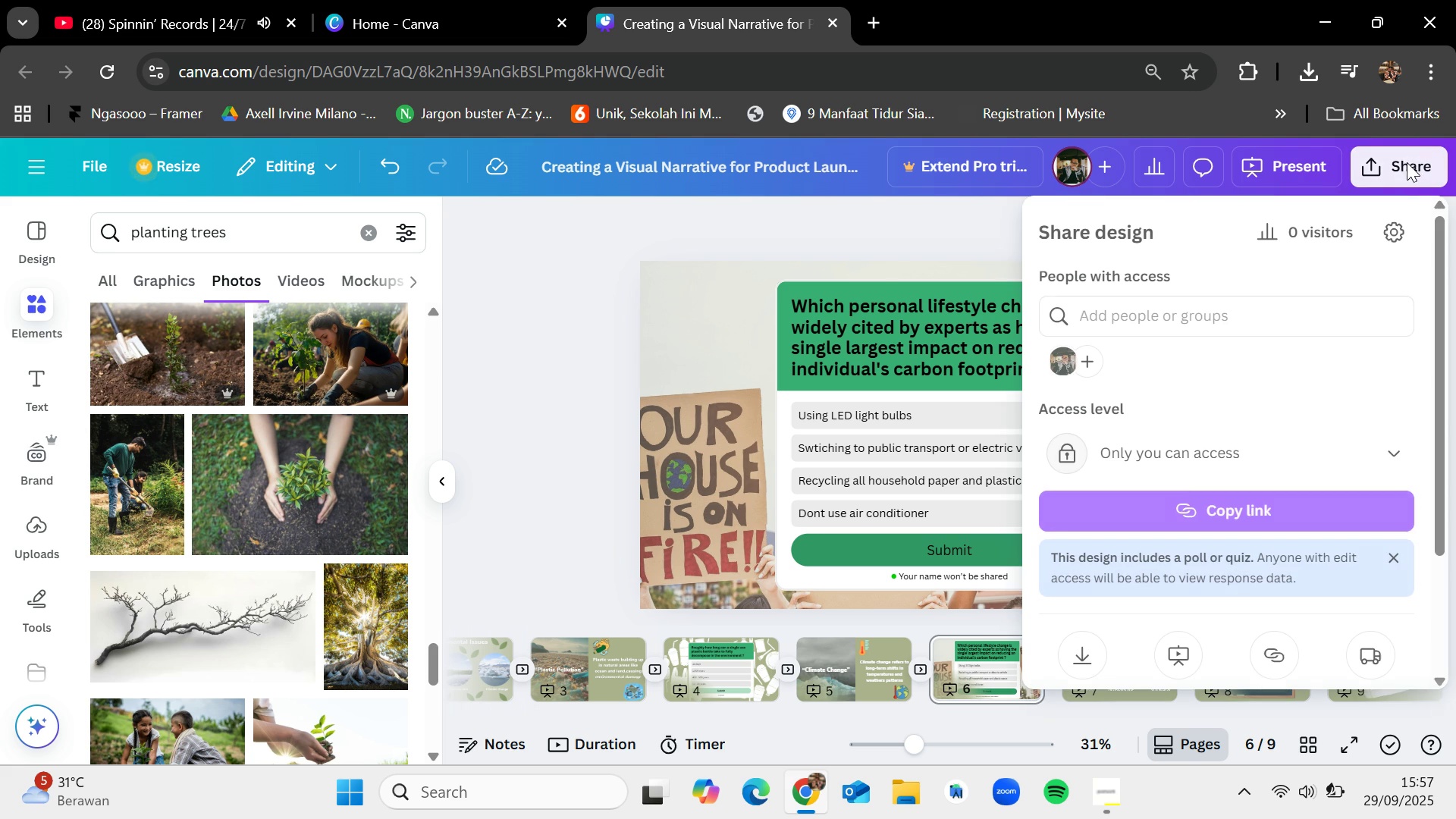 
scroll: coordinate [1183, 545], scroll_direction: down, amount: 2.0
 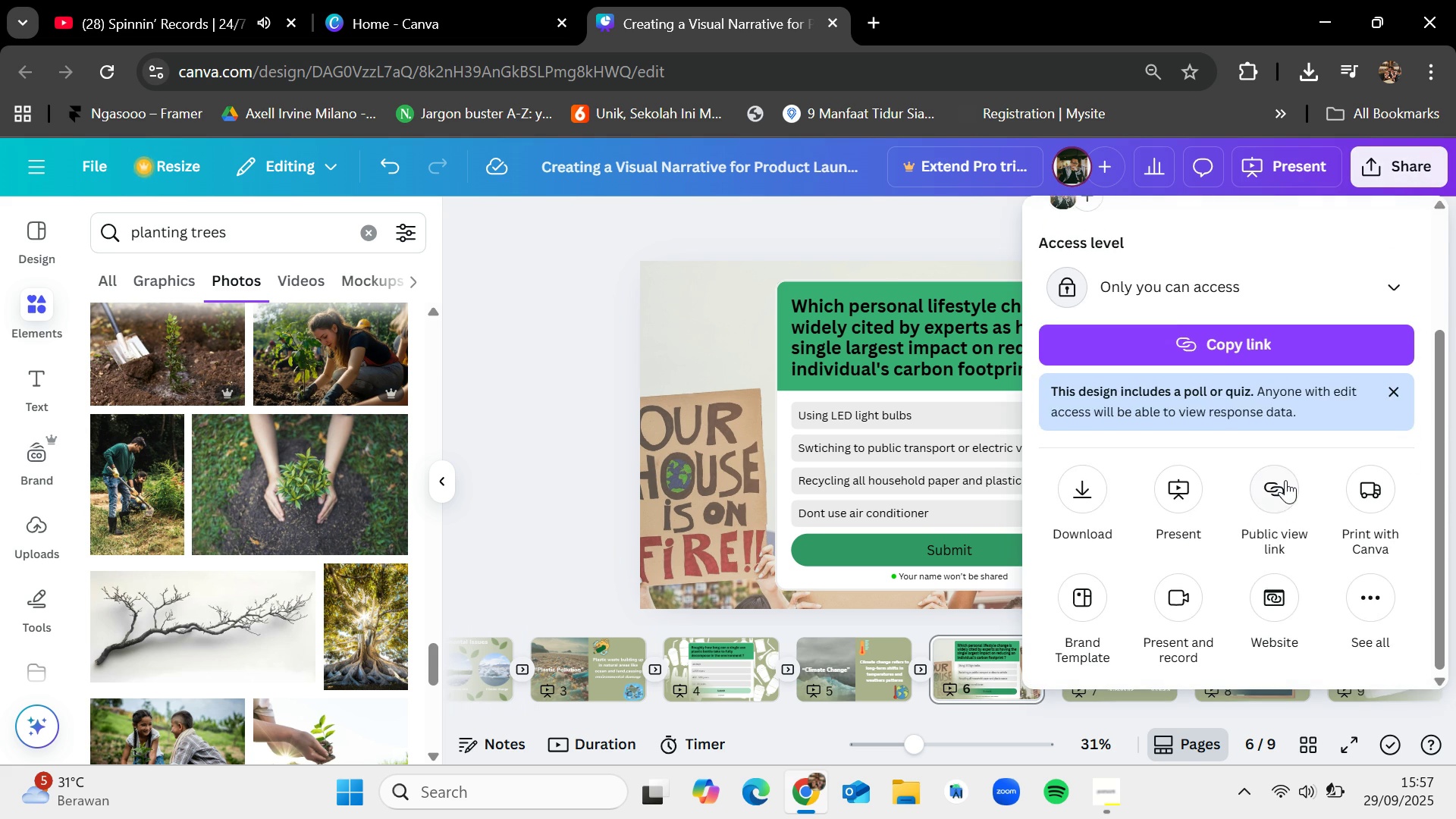 
left_click([1285, 480])
 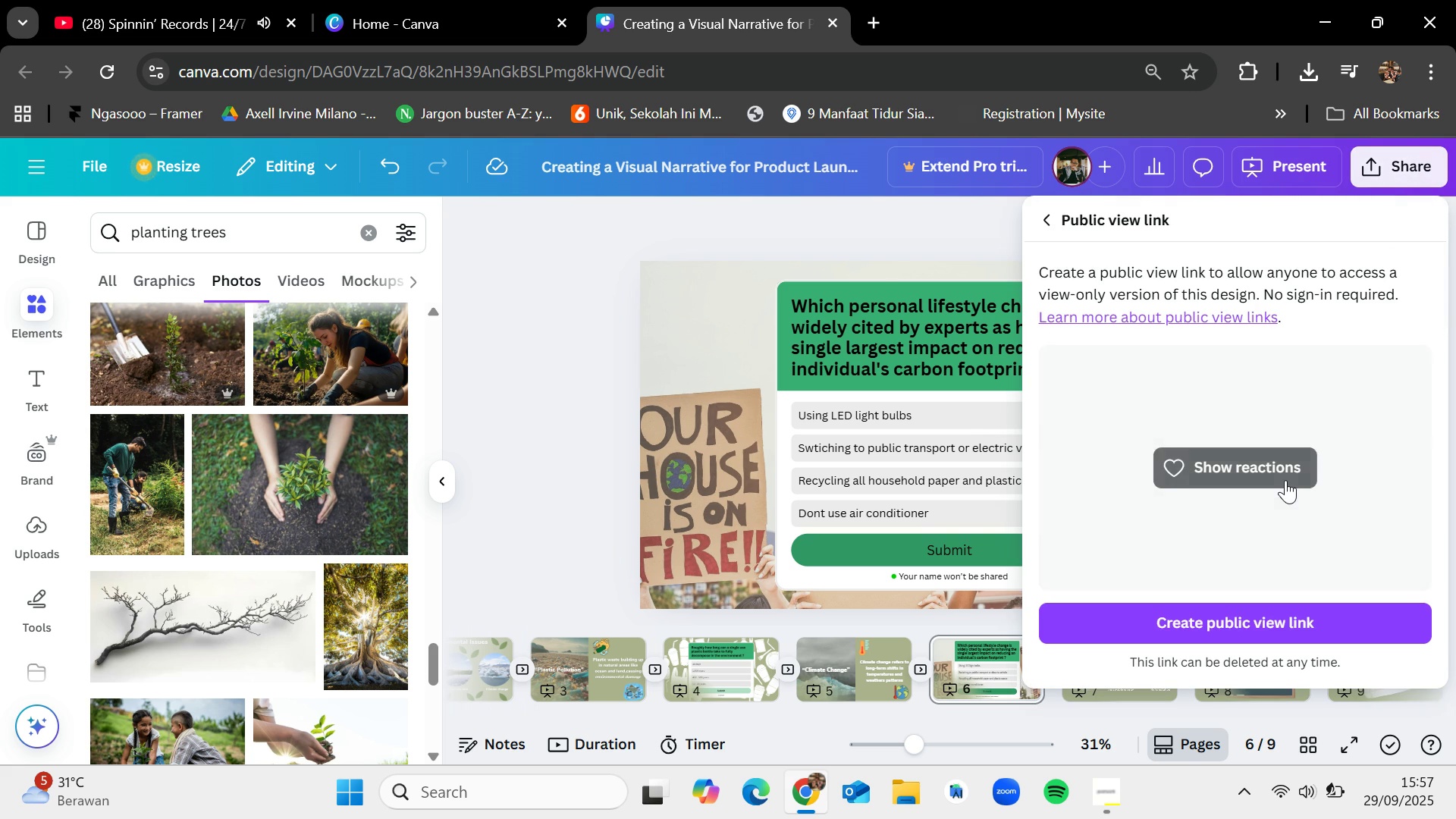 
scroll: coordinate [1285, 482], scroll_direction: down, amount: 2.0
 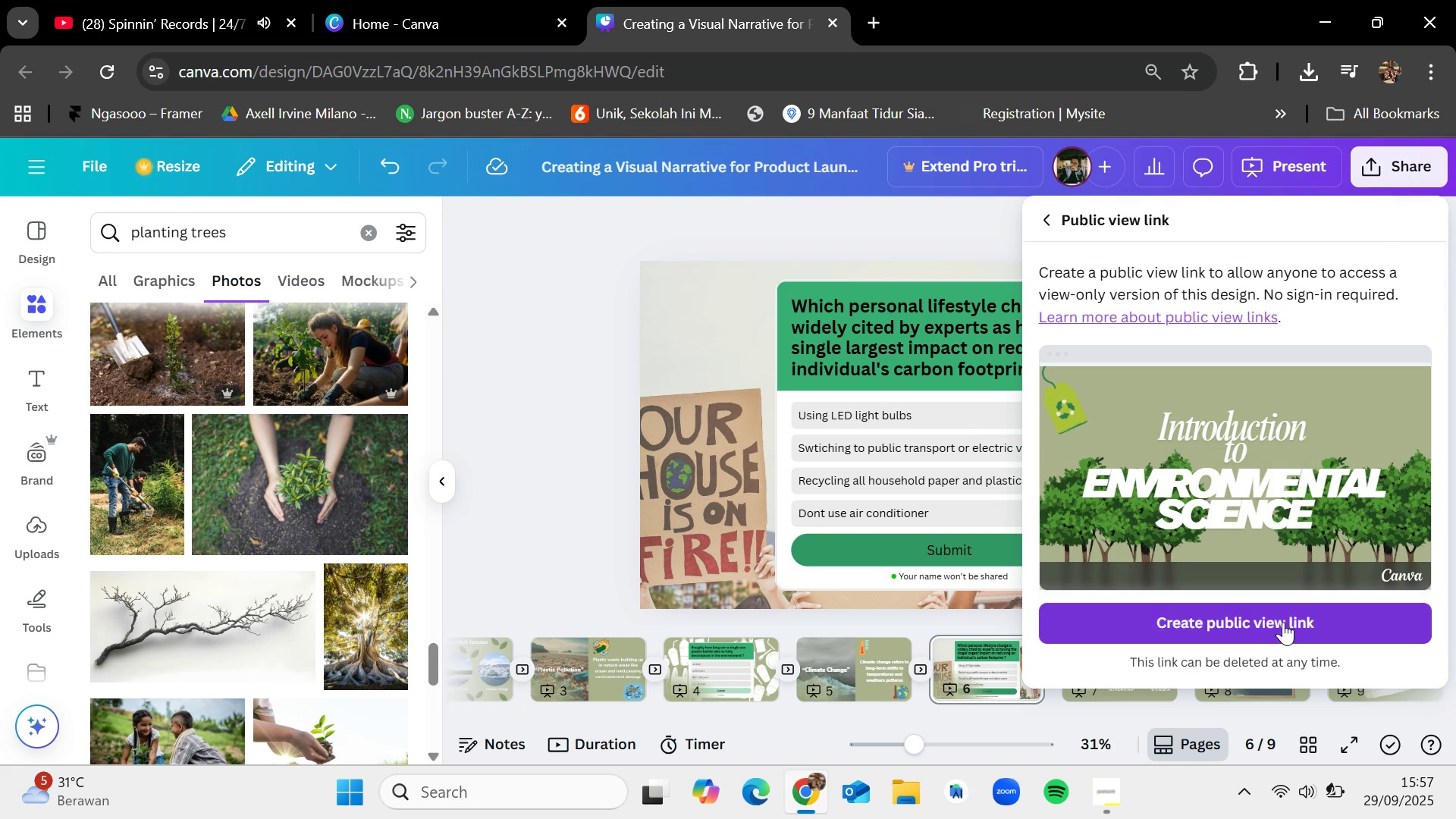 
left_click([1283, 621])